 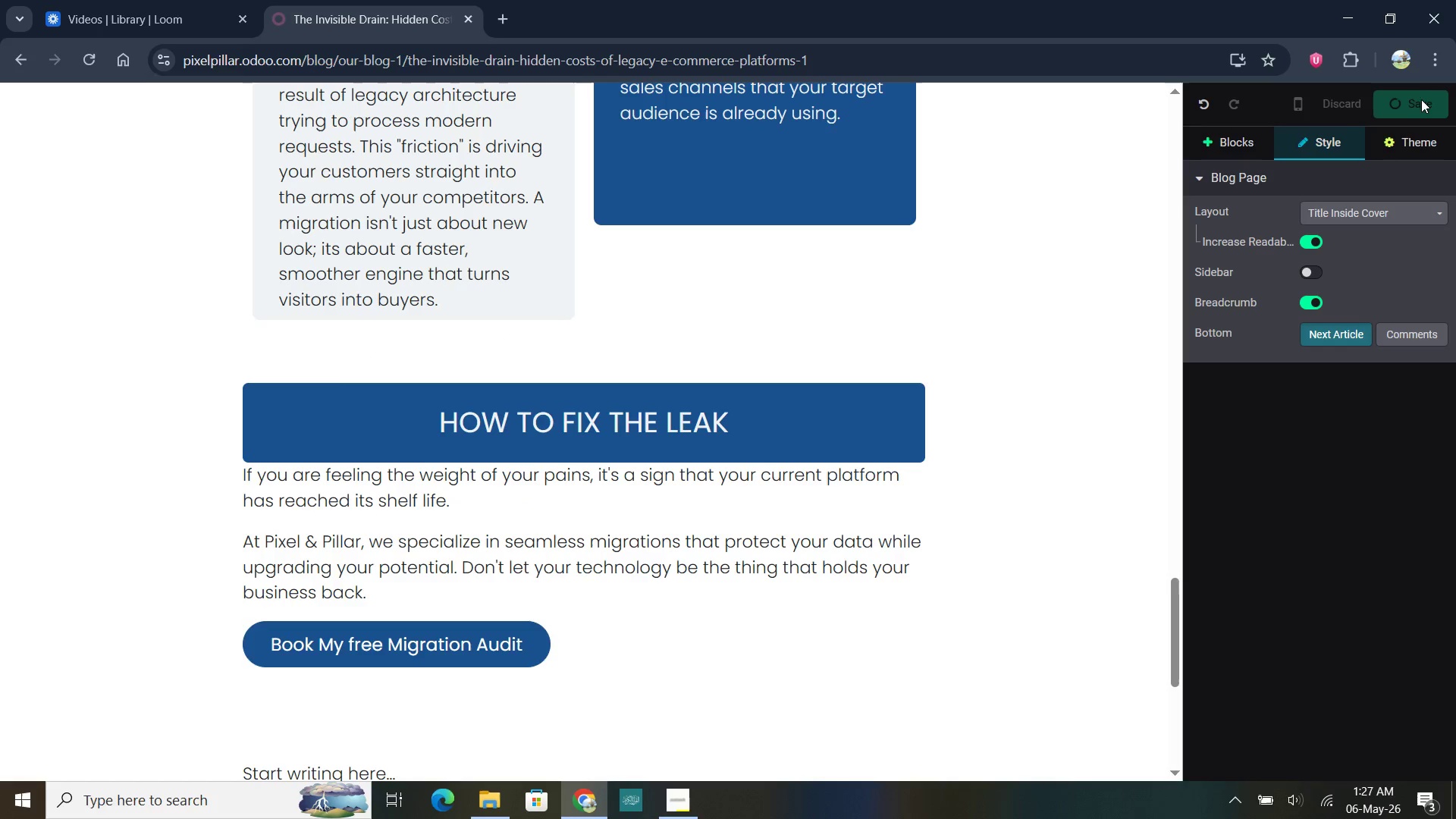 
scroll: coordinate [839, 304], scroll_direction: up, amount: 51.0
 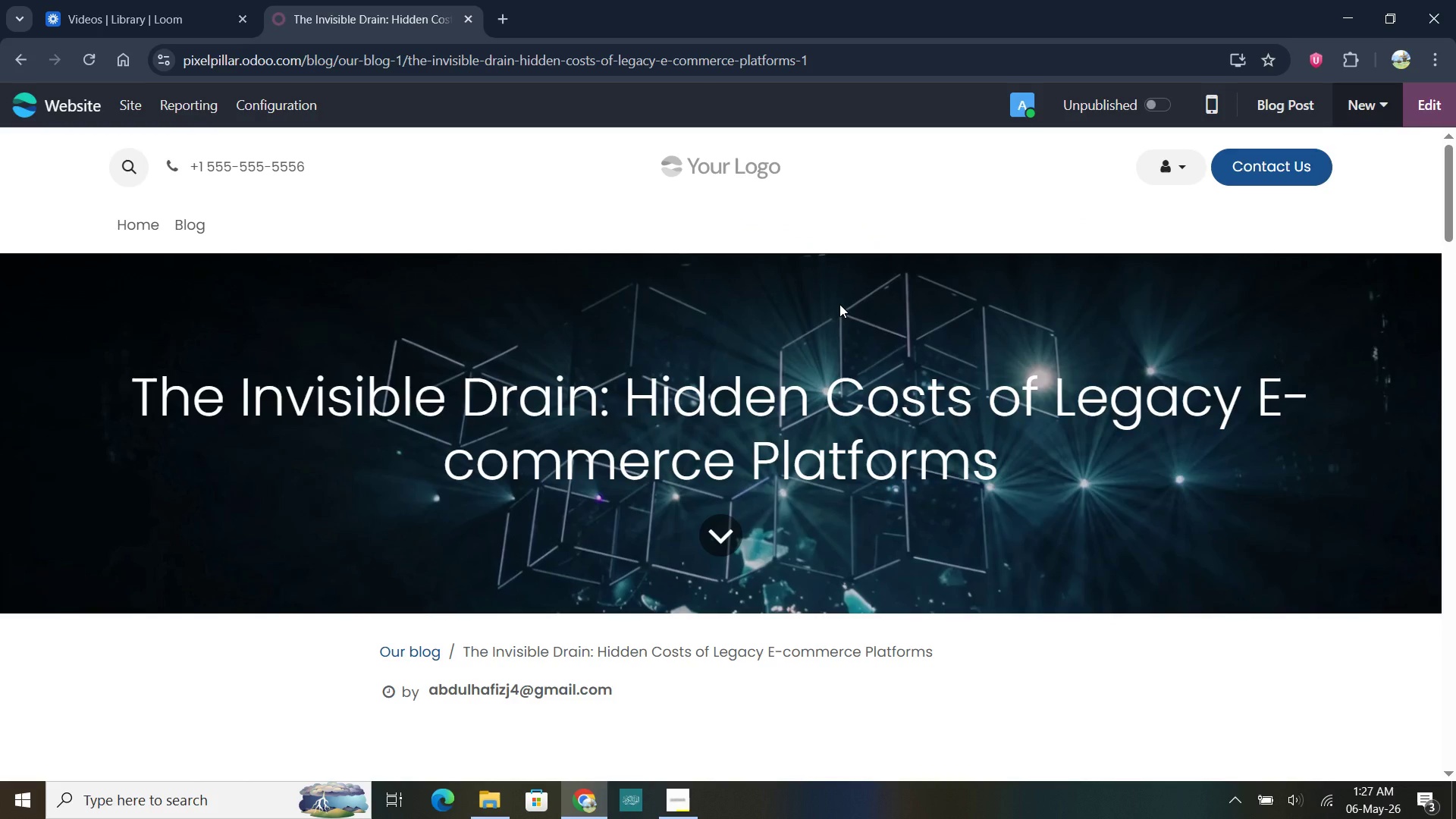 
wait(8.67)
 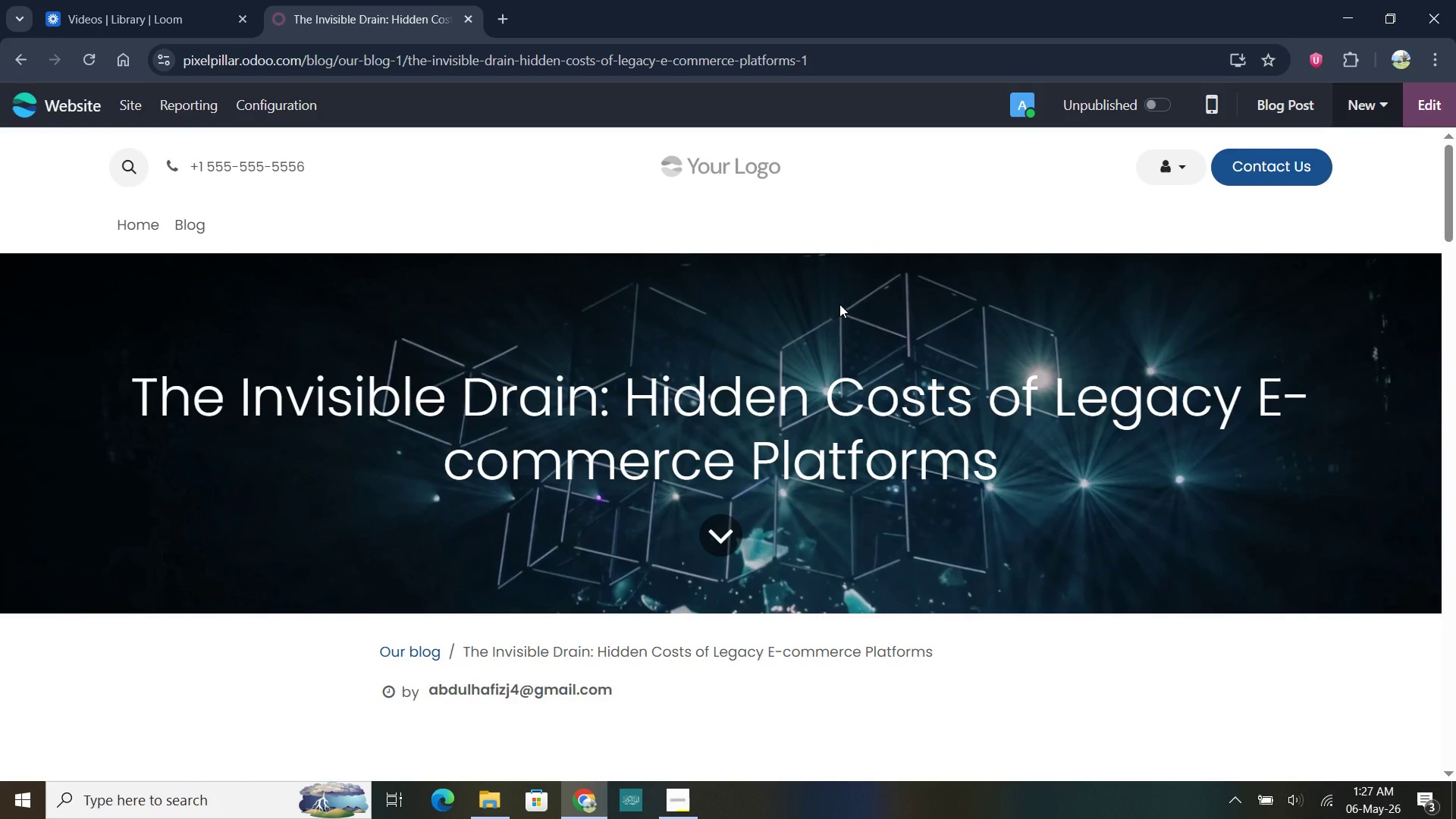 
scroll: coordinate [839, 304], scroll_direction: none, amount: 0.0
 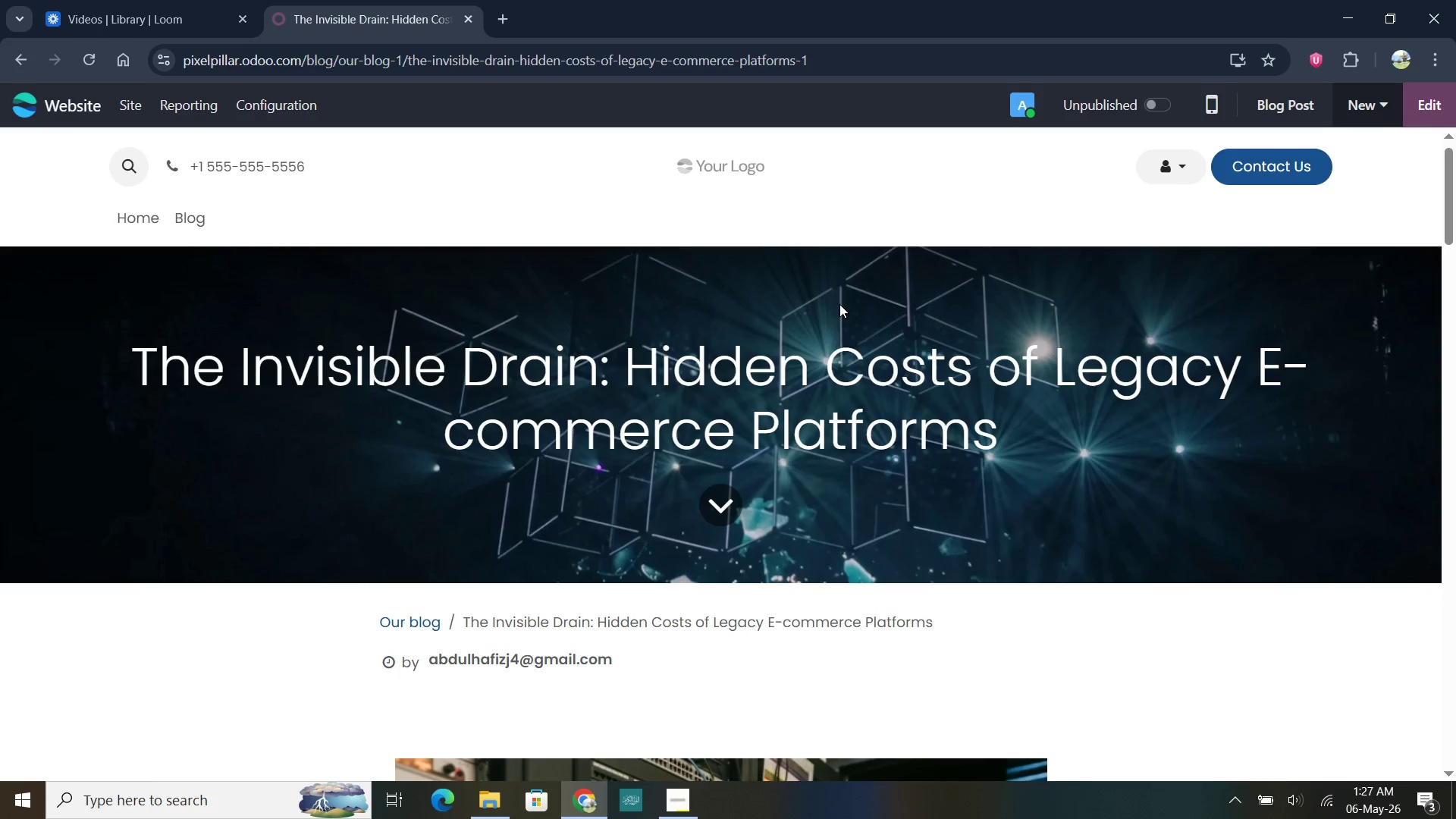 
wait(5.5)
 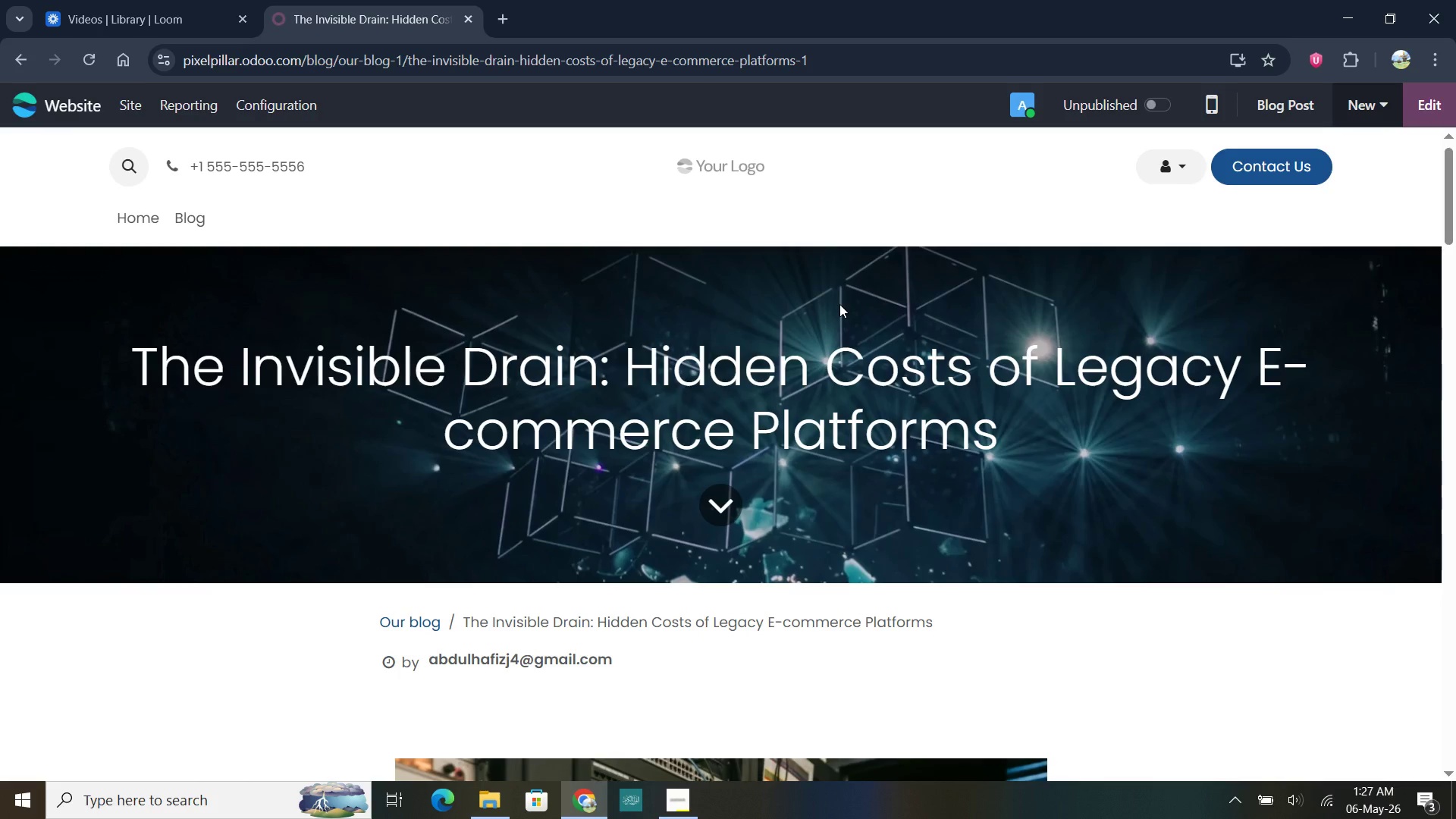 
left_click([140, 101])